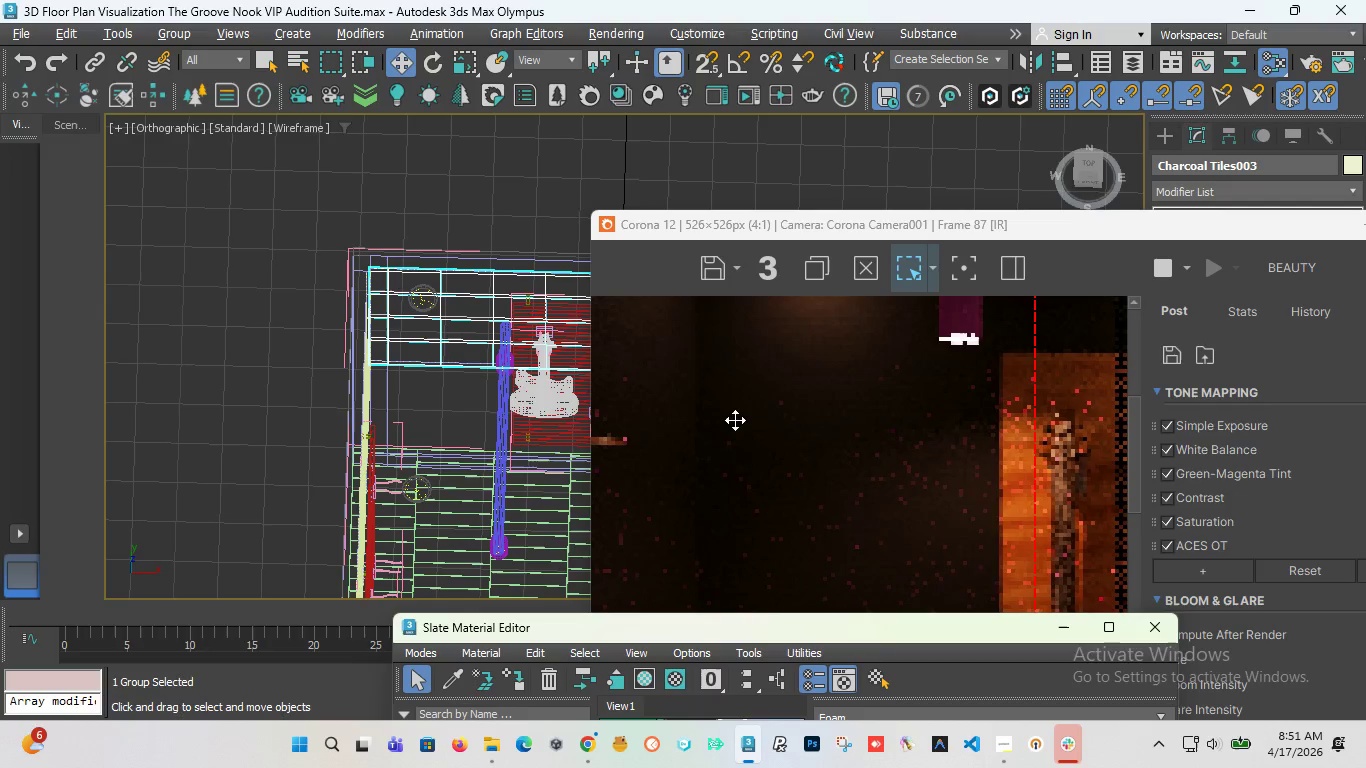 
scroll: coordinate [735, 420], scroll_direction: down, amount: 1.0
 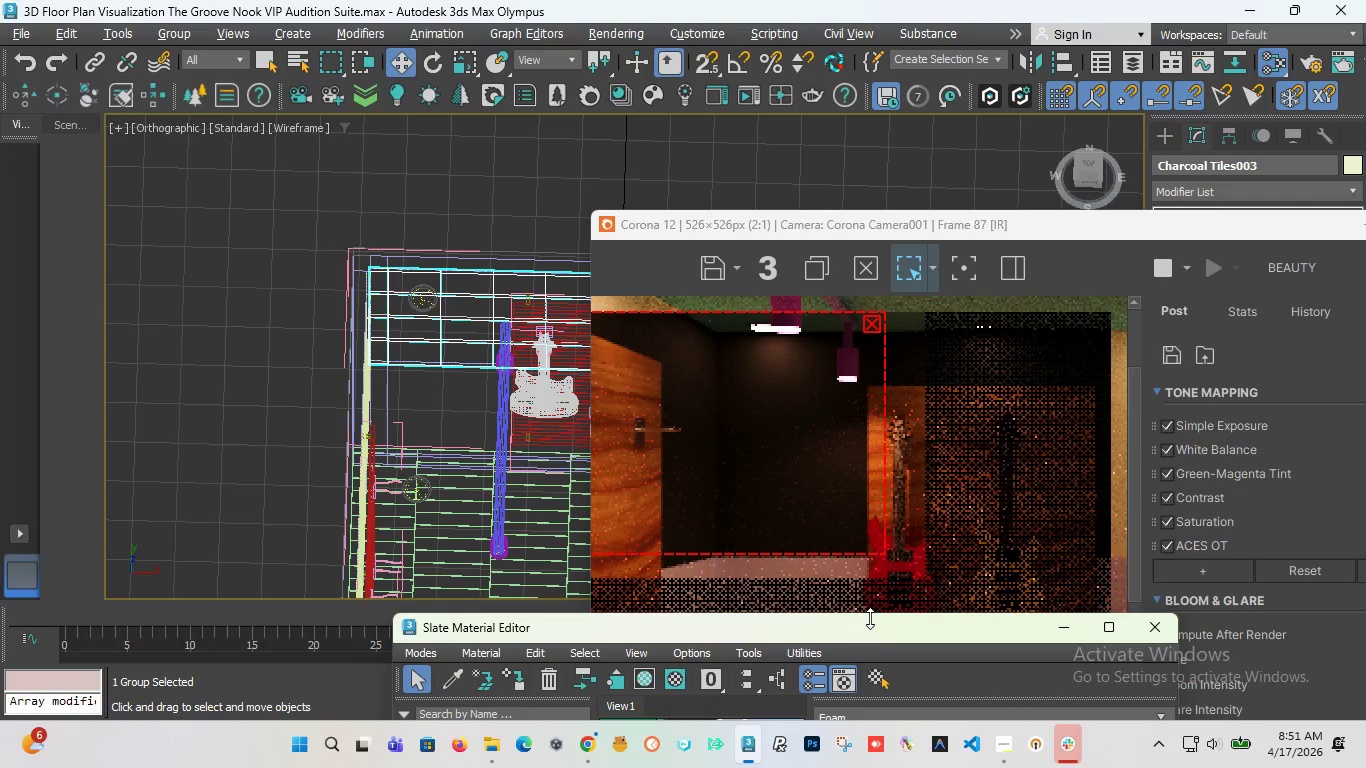 
left_click_drag(start_coordinate=[816, 632], to_coordinate=[828, 319])
 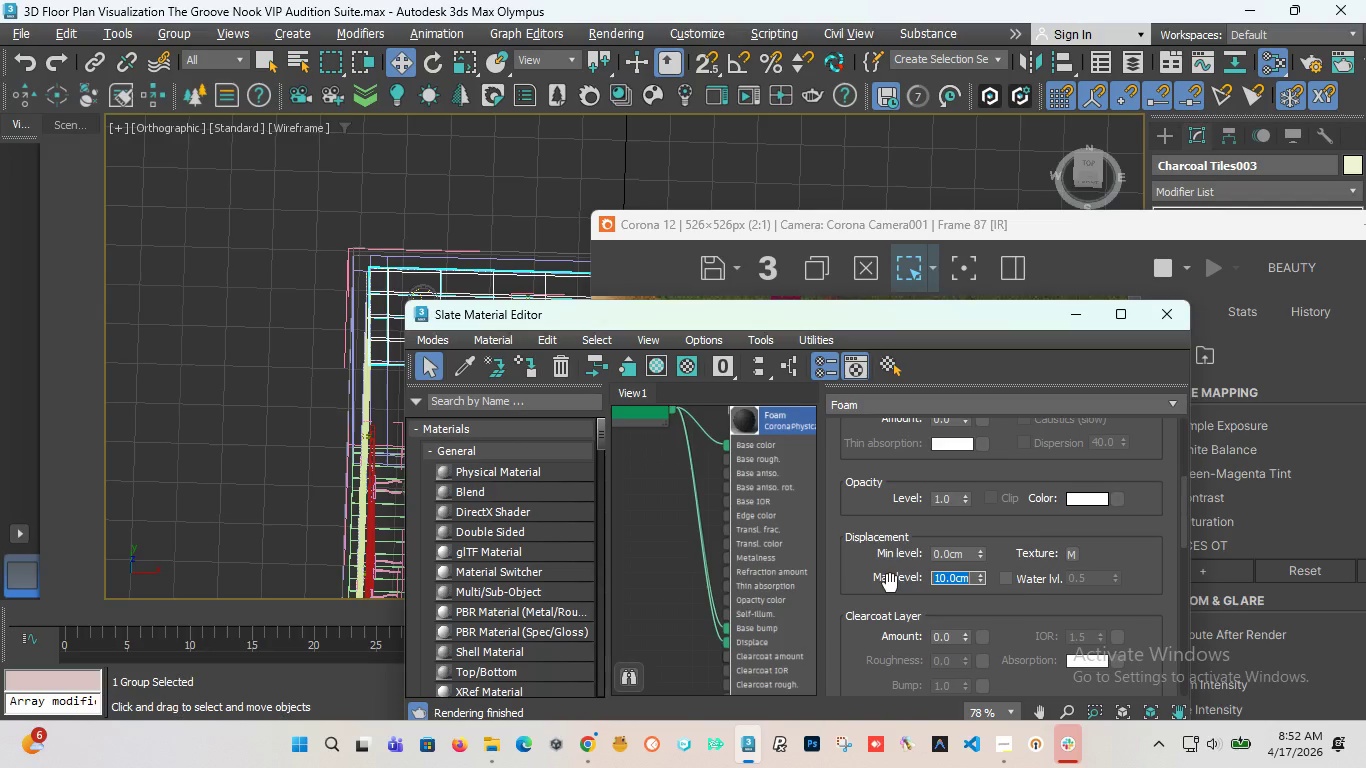 
wait(25.86)
 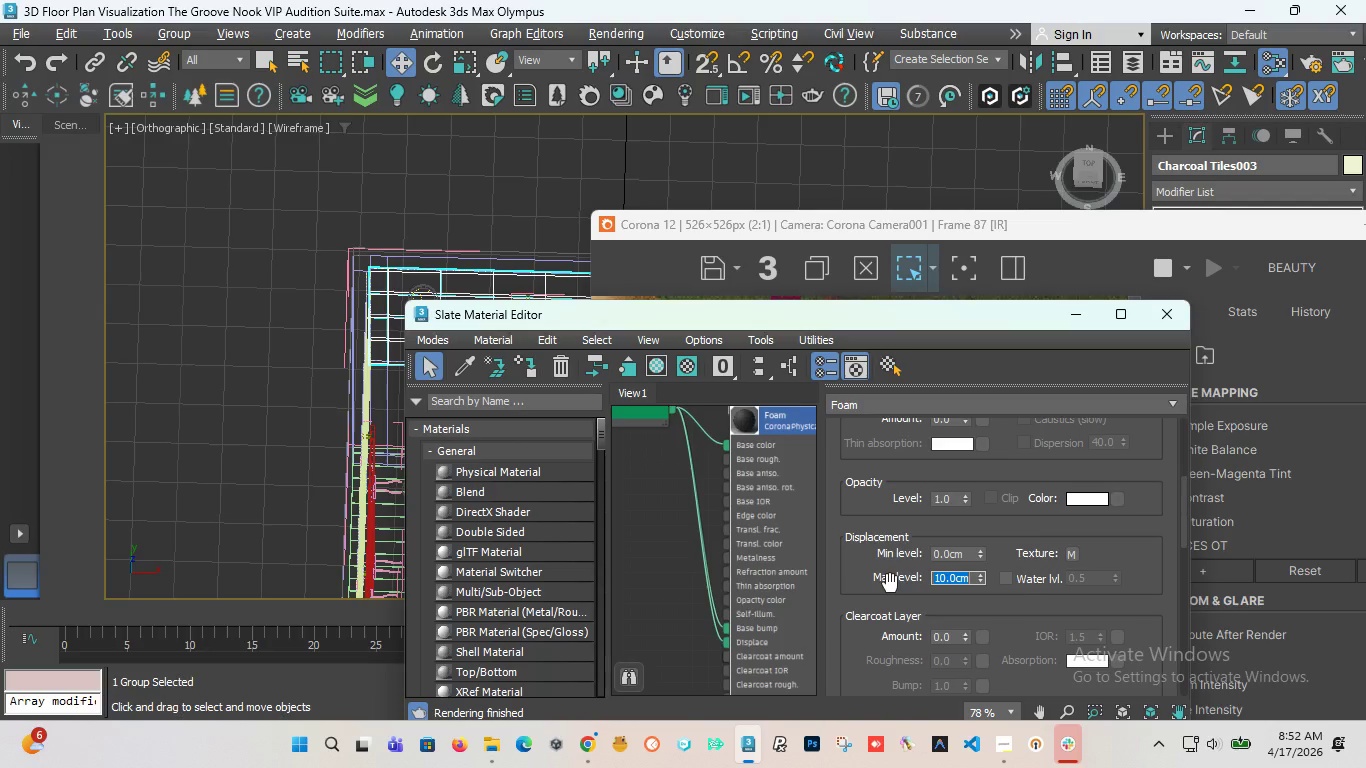 
left_click([1013, 753])